 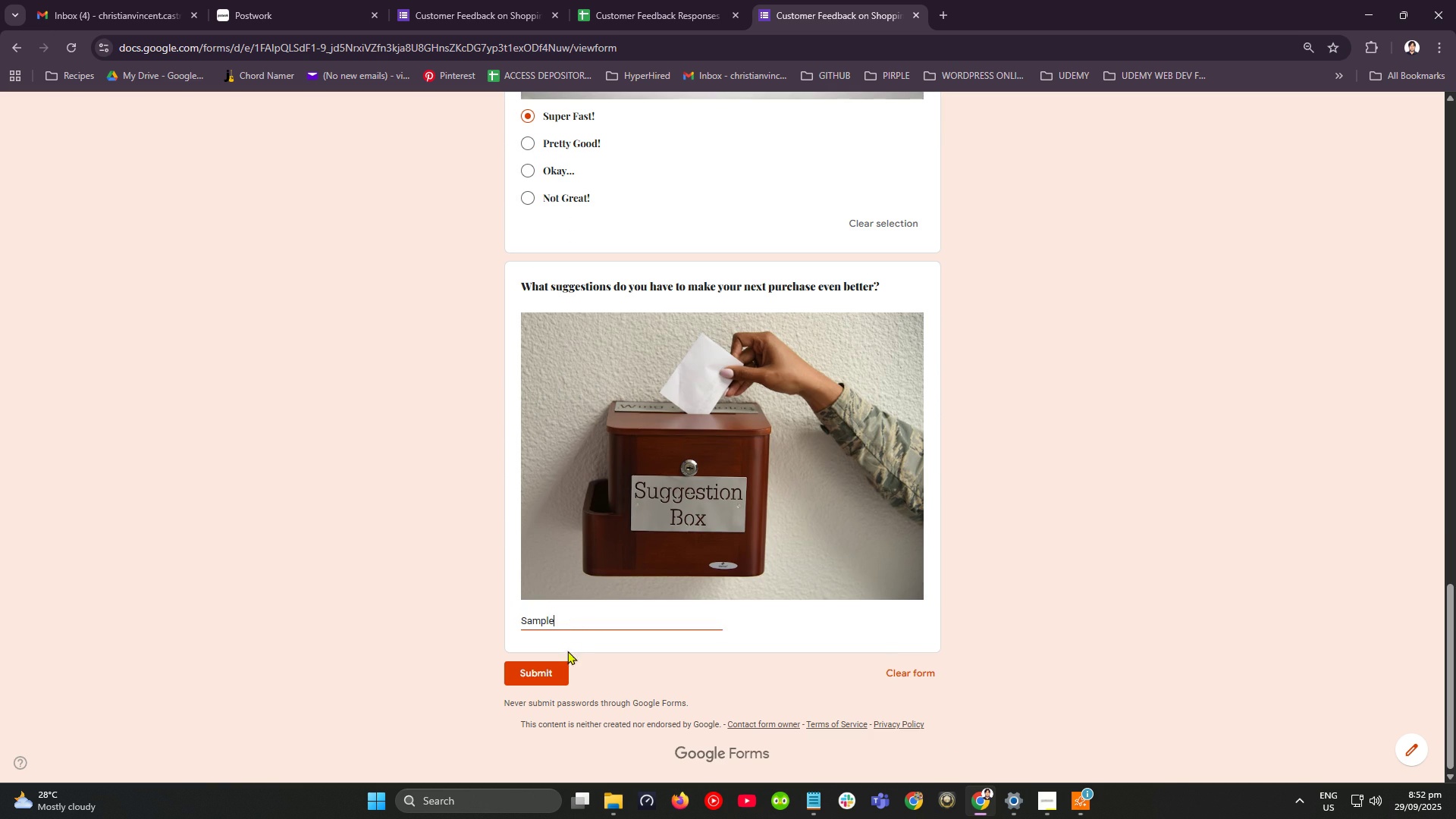 
left_click([556, 674])
 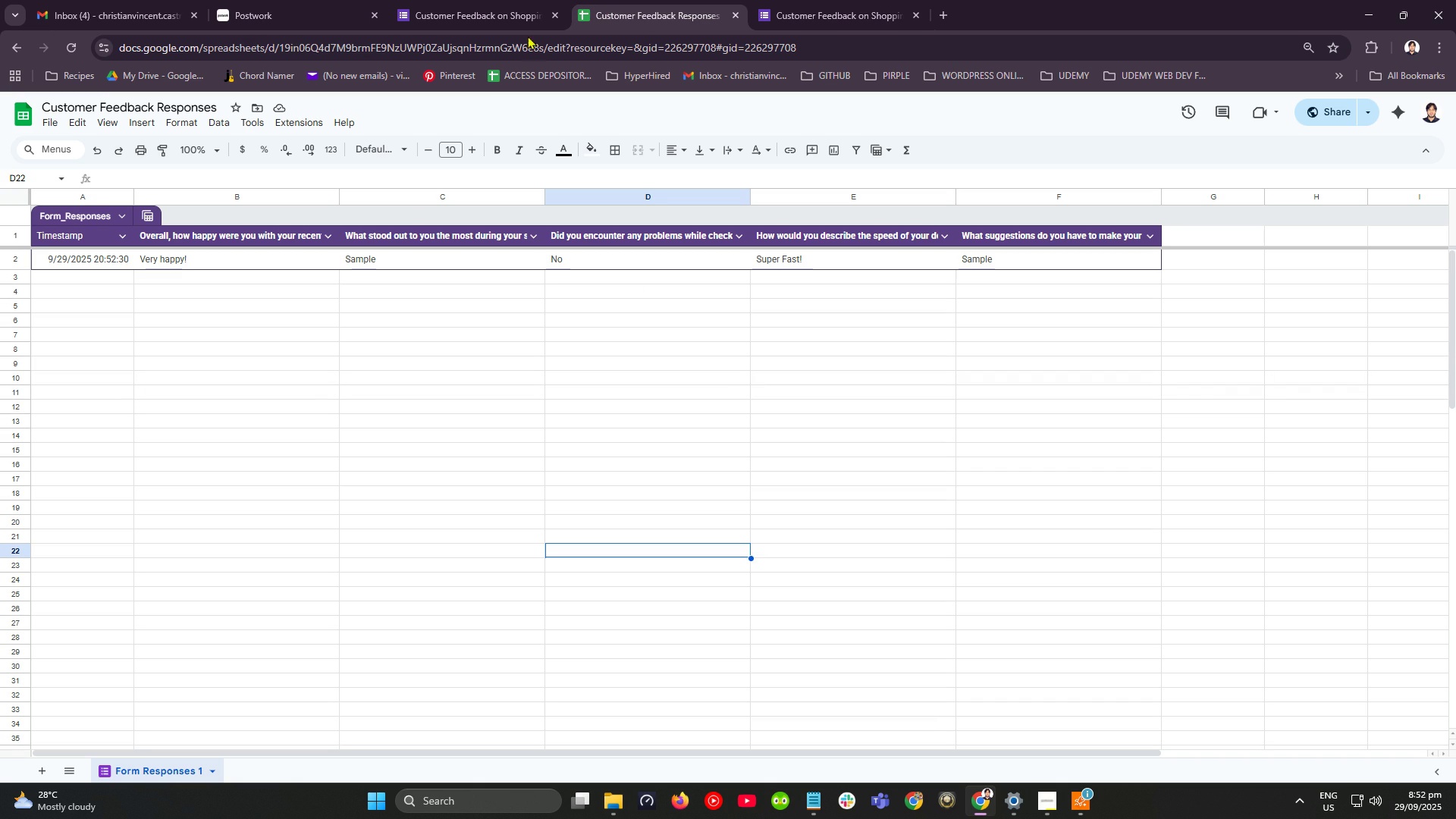 
wait(5.65)
 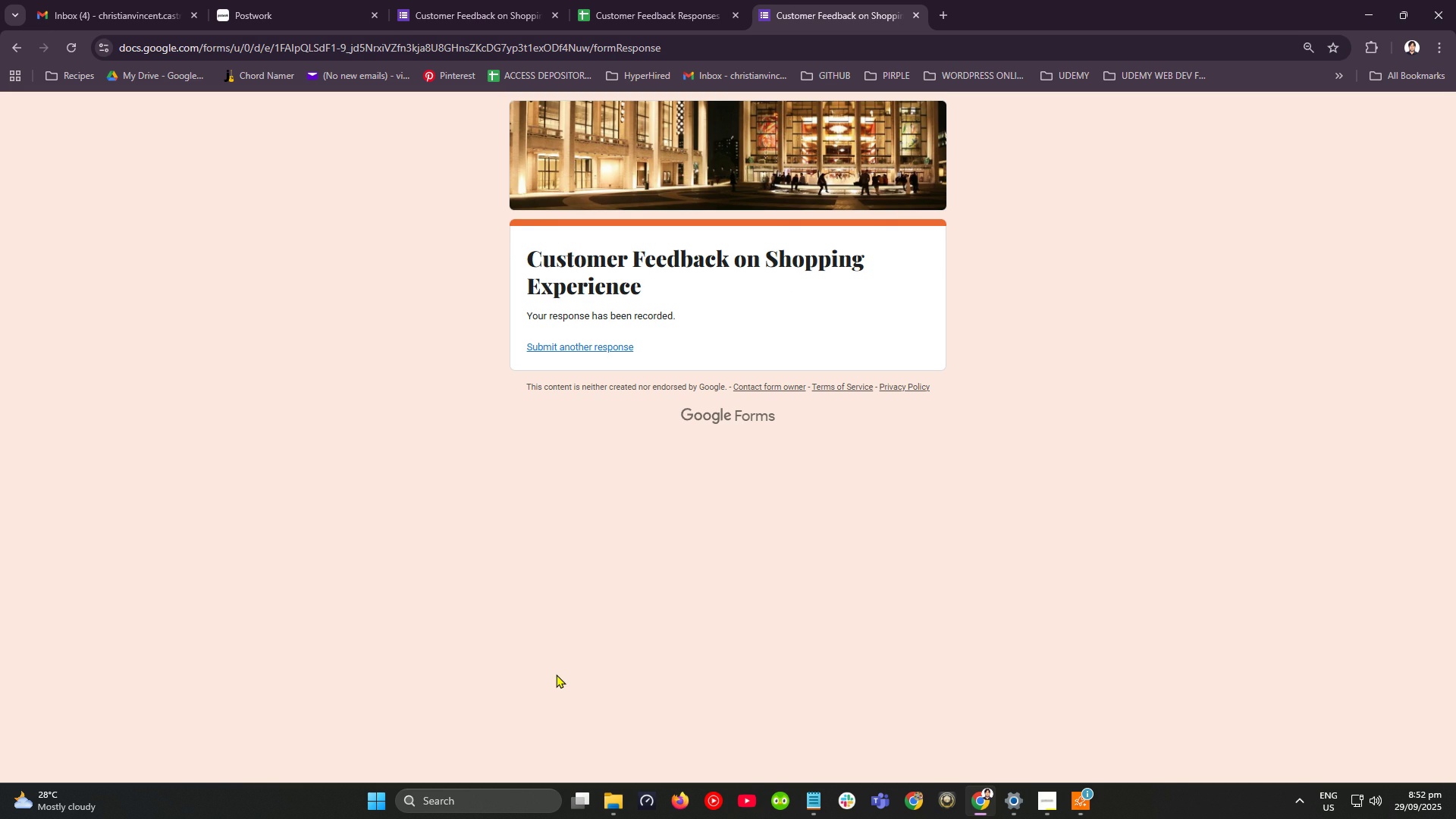 
left_click([413, 334])
 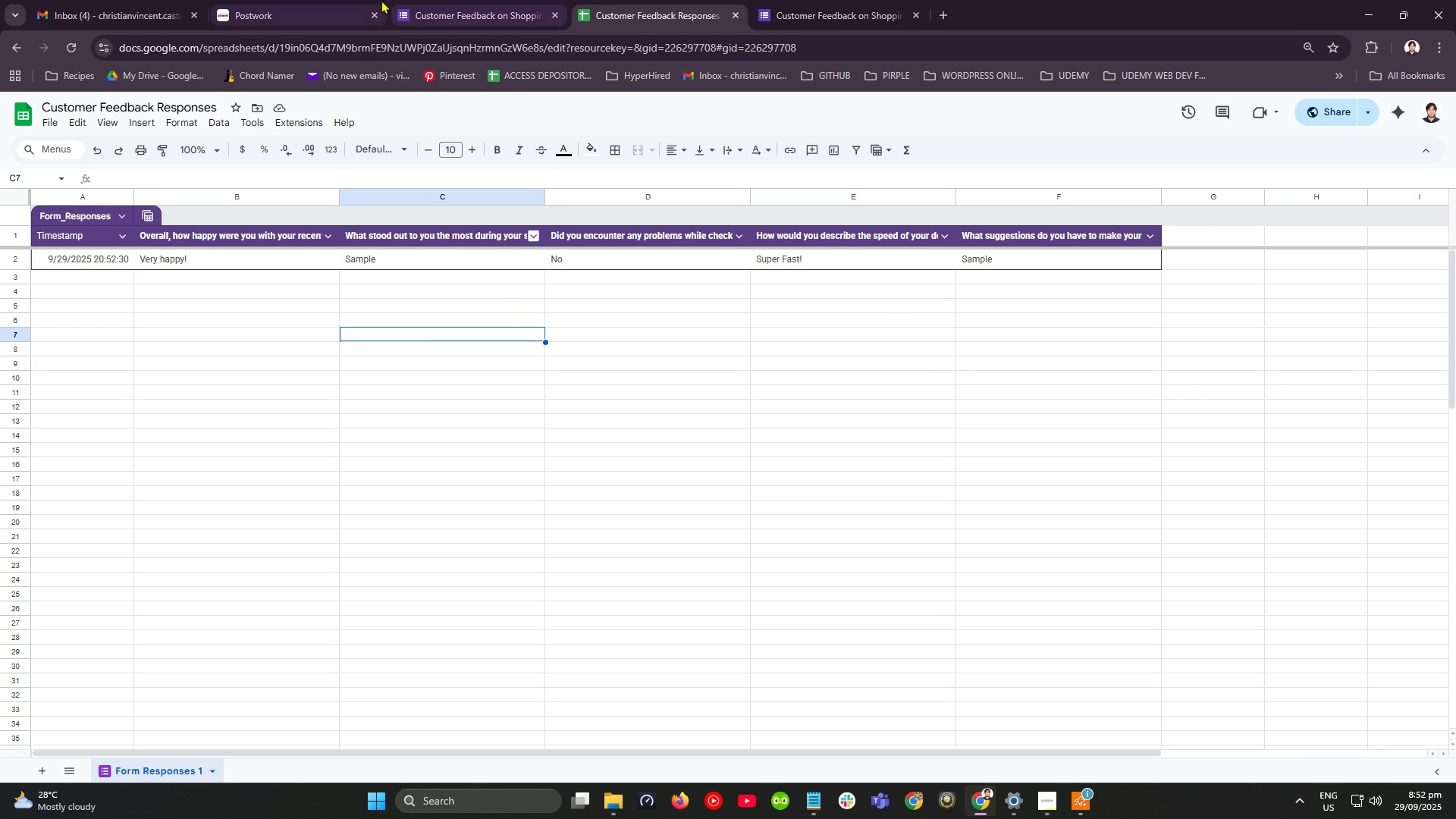 
wait(6.38)
 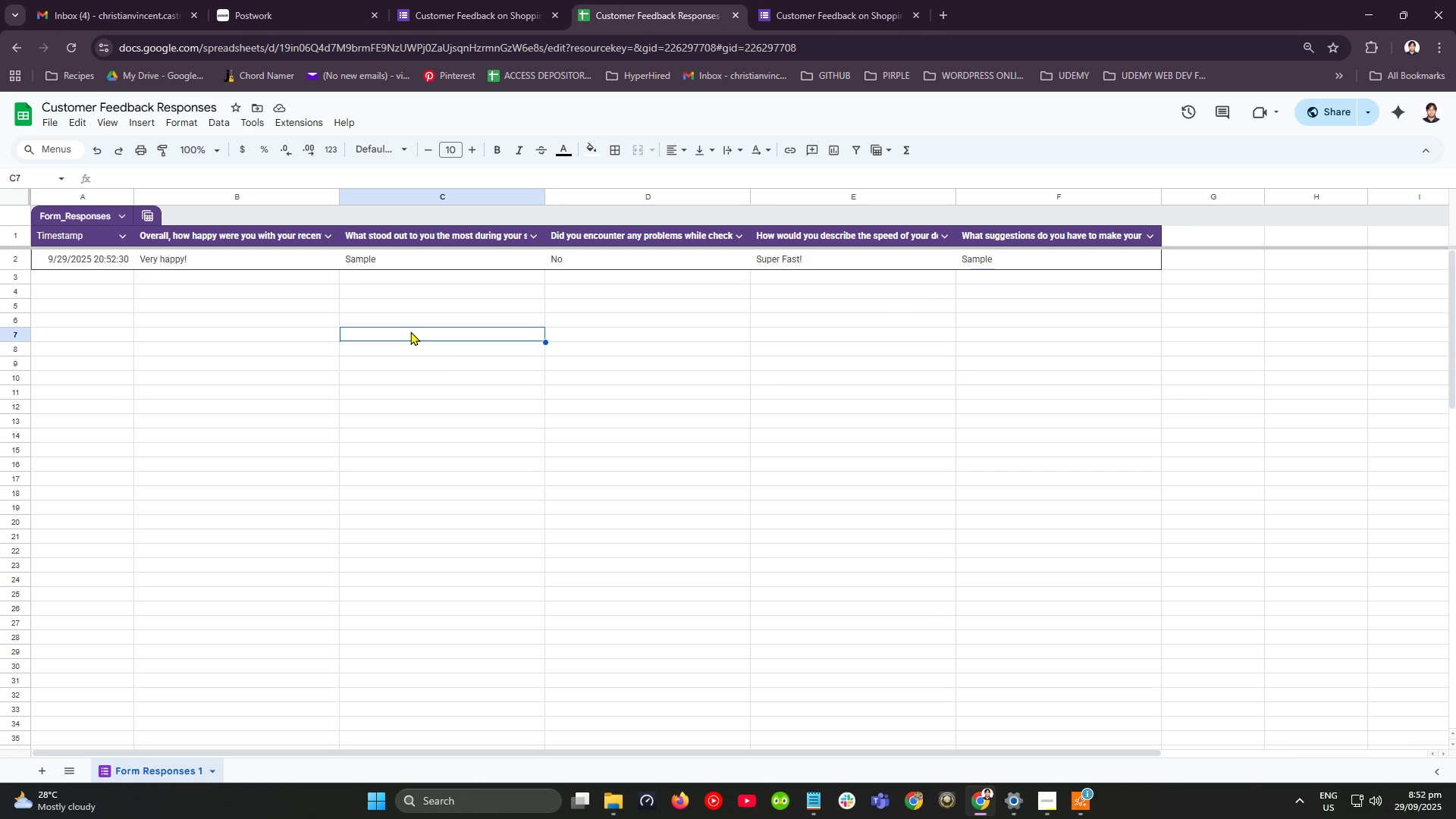 
left_click([448, 12])
 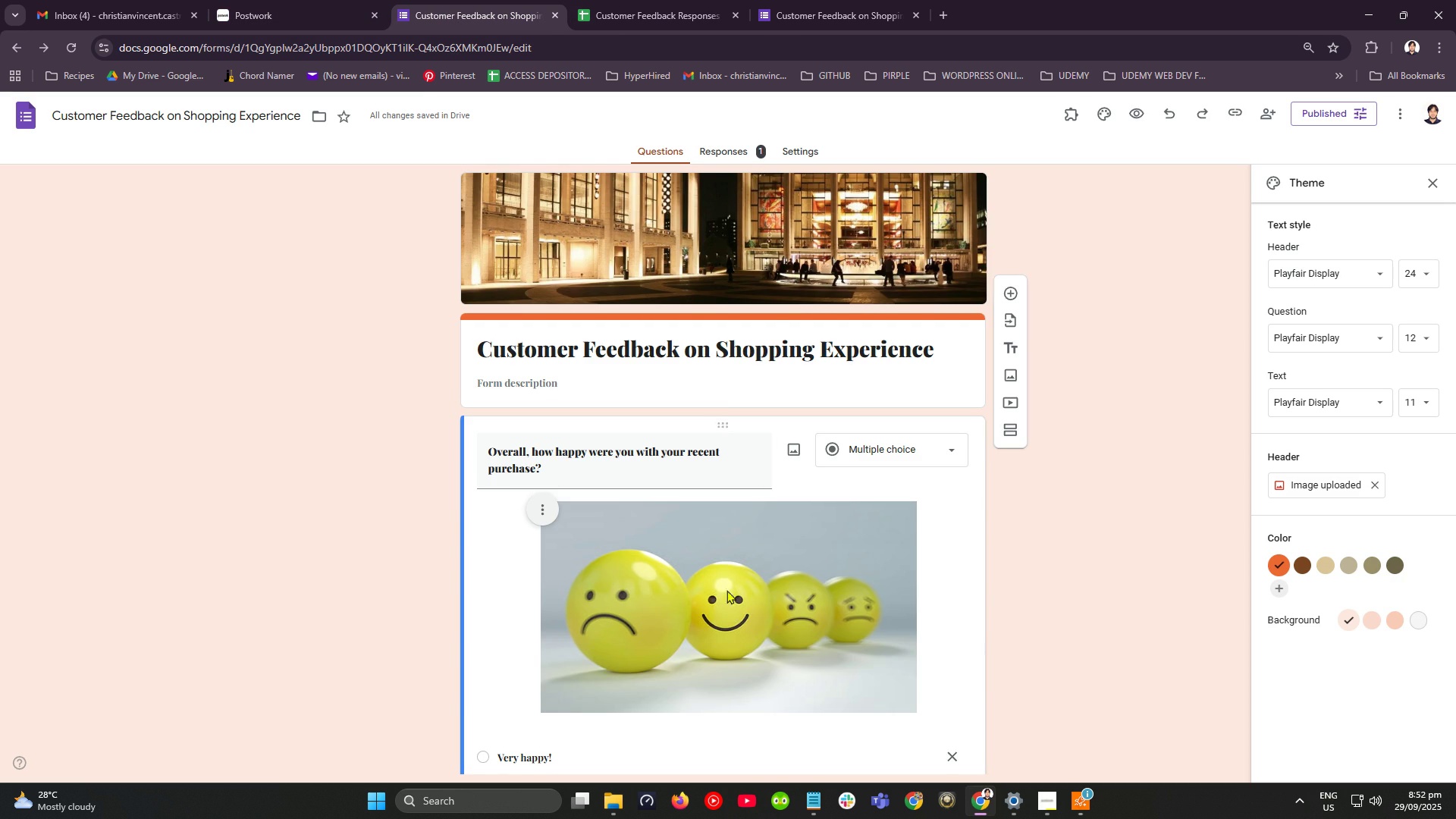 
scroll: coordinate [714, 582], scroll_direction: down, amount: 4.0
 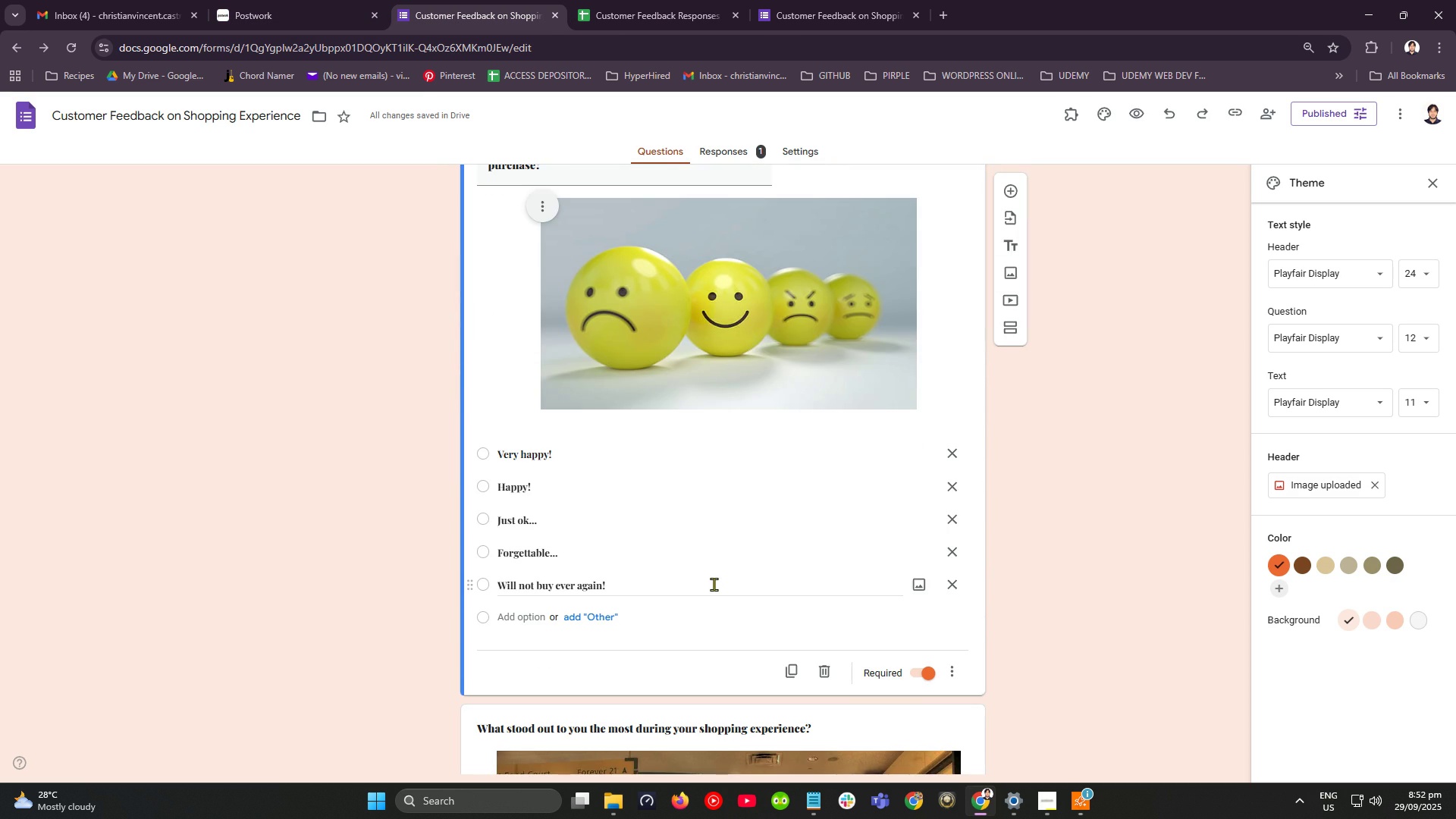 
scroll: coordinate [714, 597], scroll_direction: up, amount: 9.0
 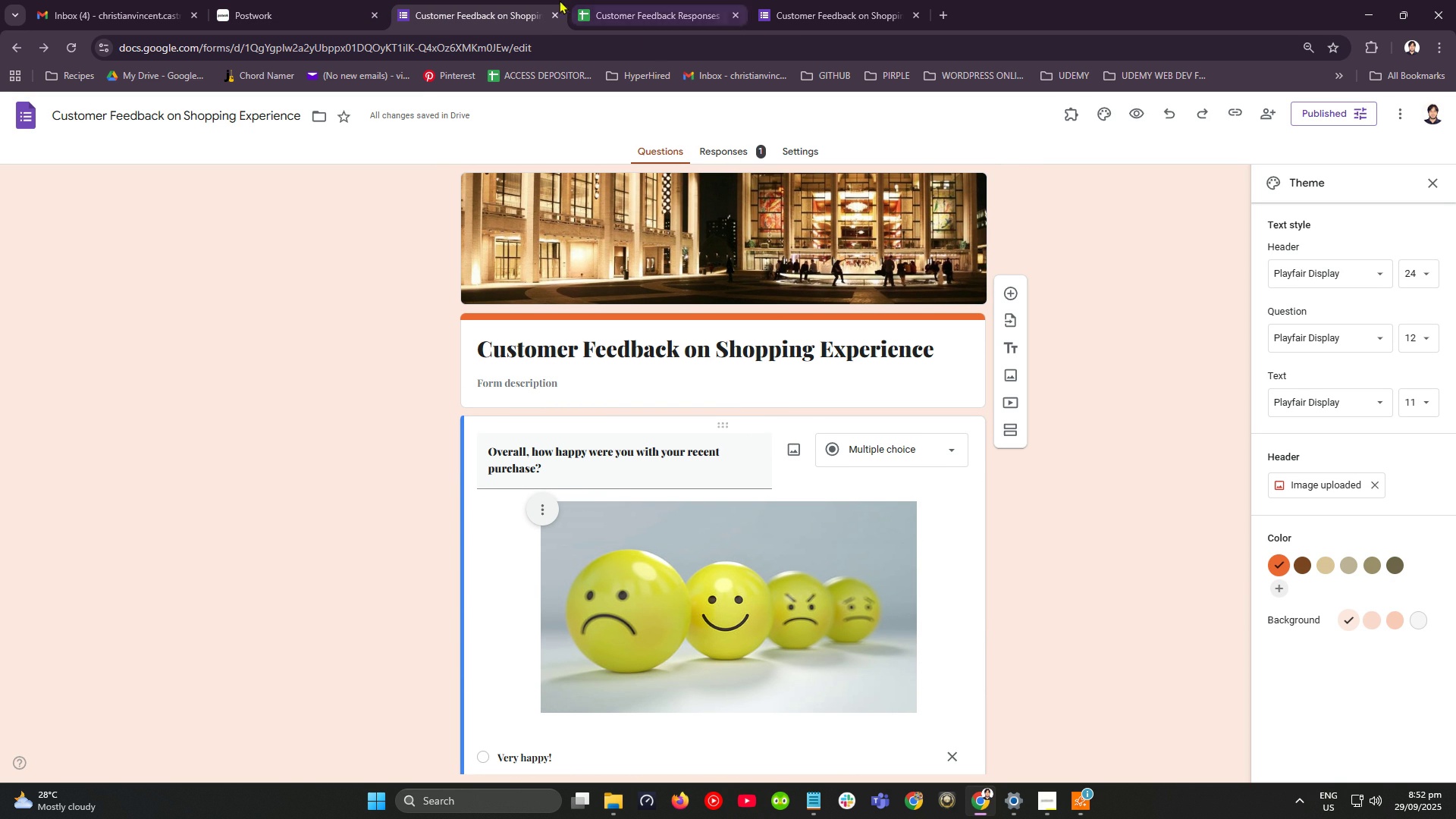 
wait(12.06)
 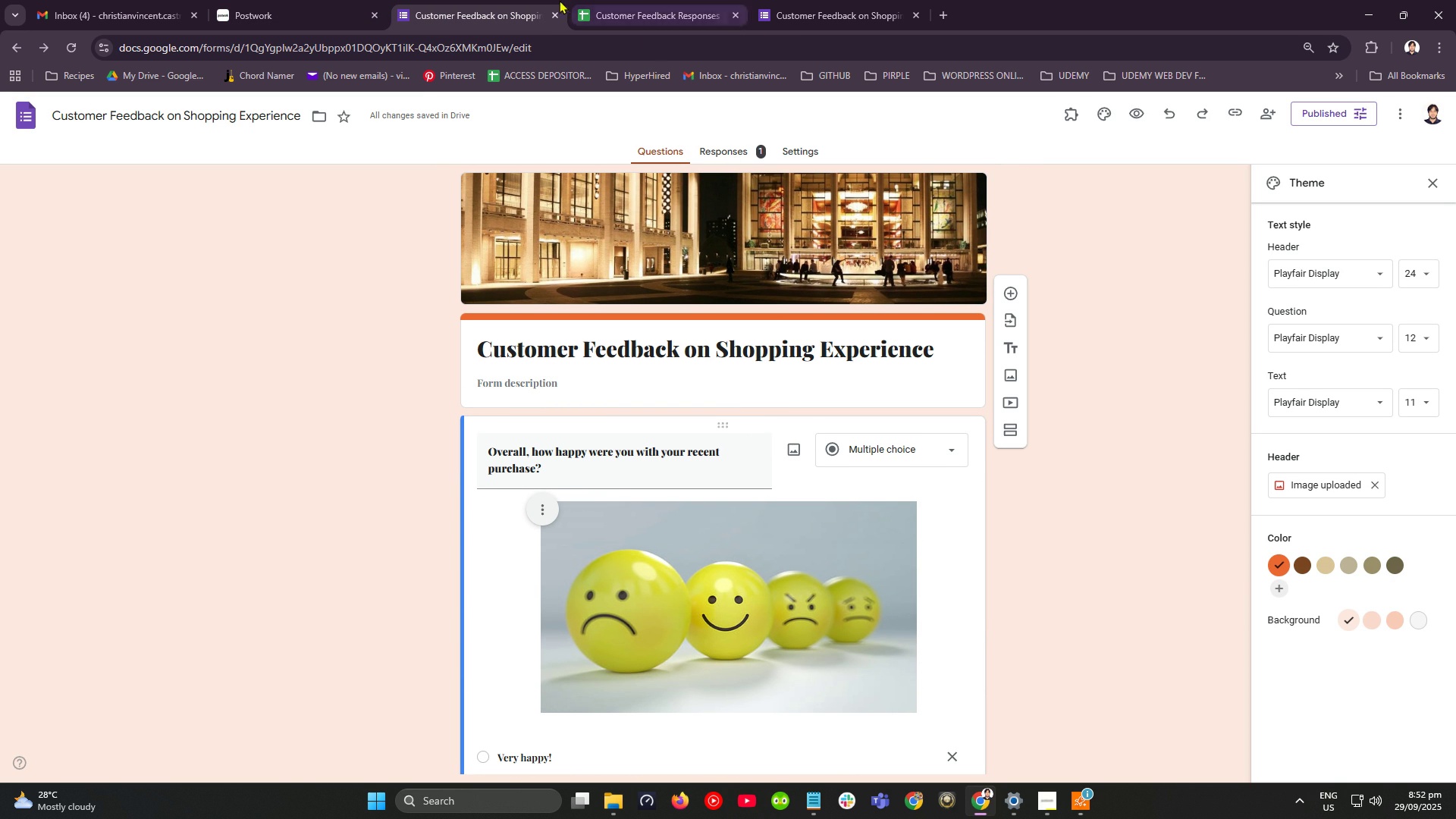 
left_click([286, 20])